 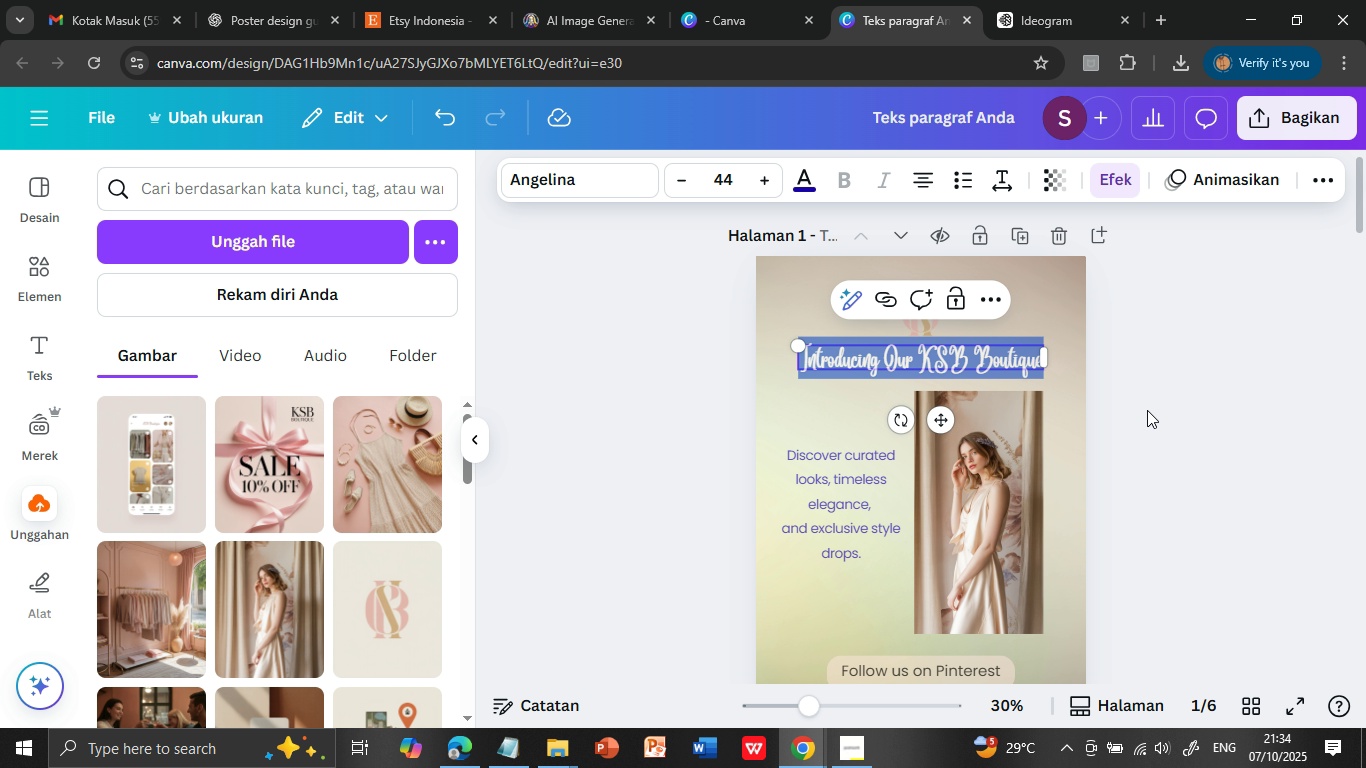 
left_click([1149, 439])
 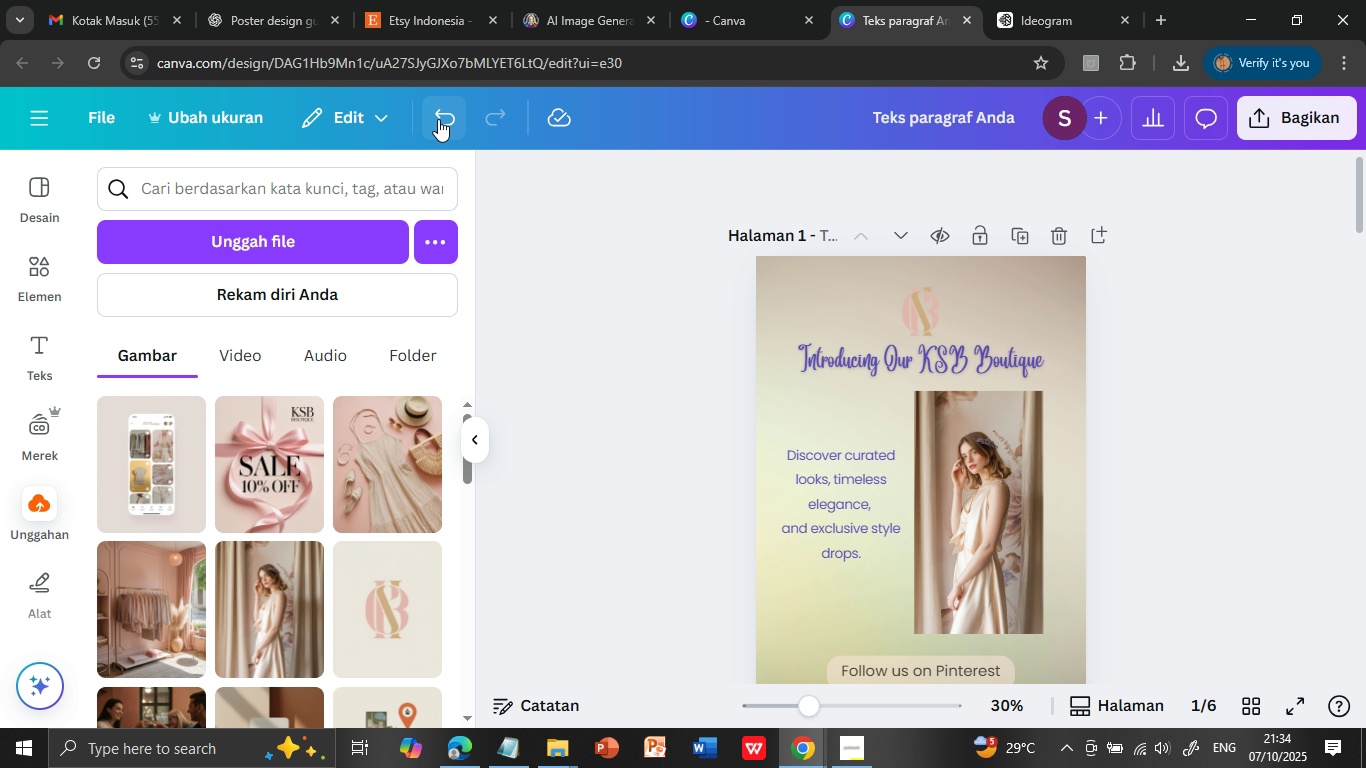 
double_click([441, 117])
 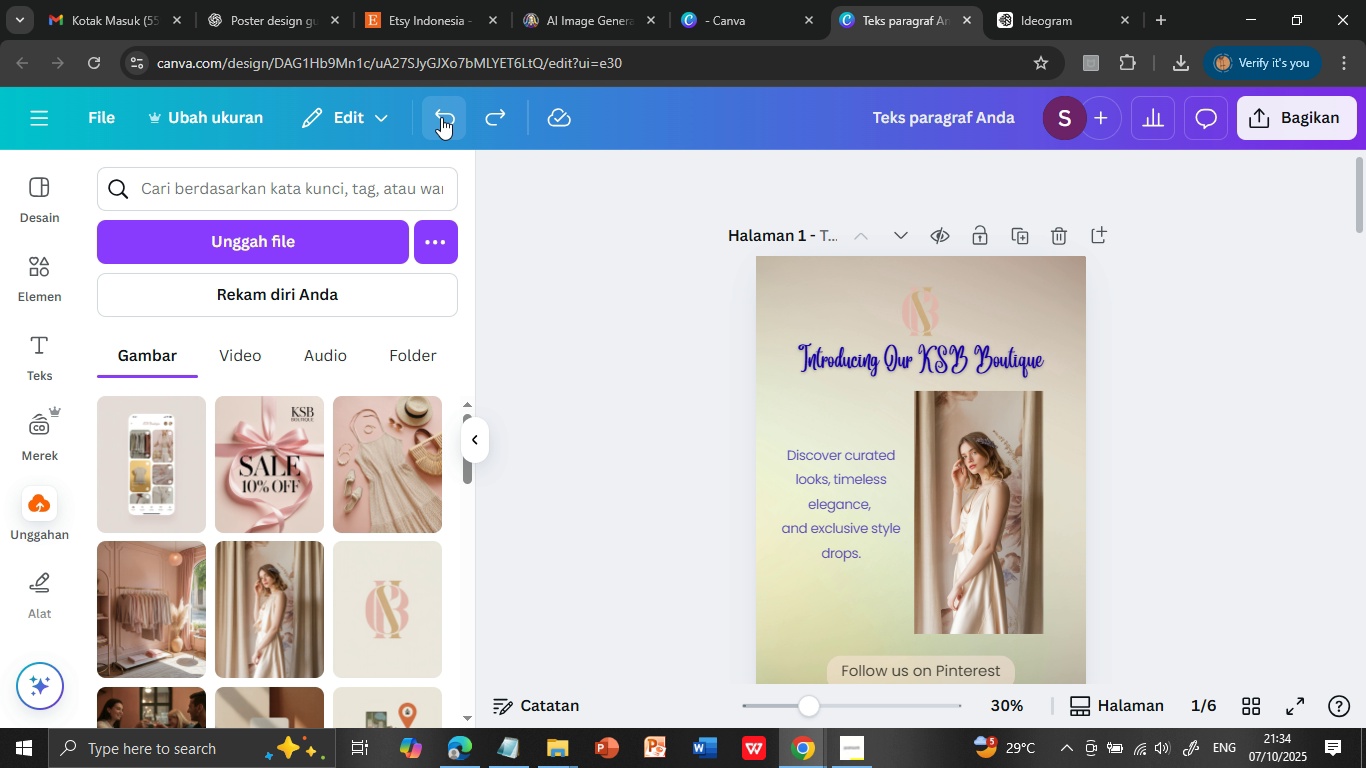 
triple_click([441, 117])
 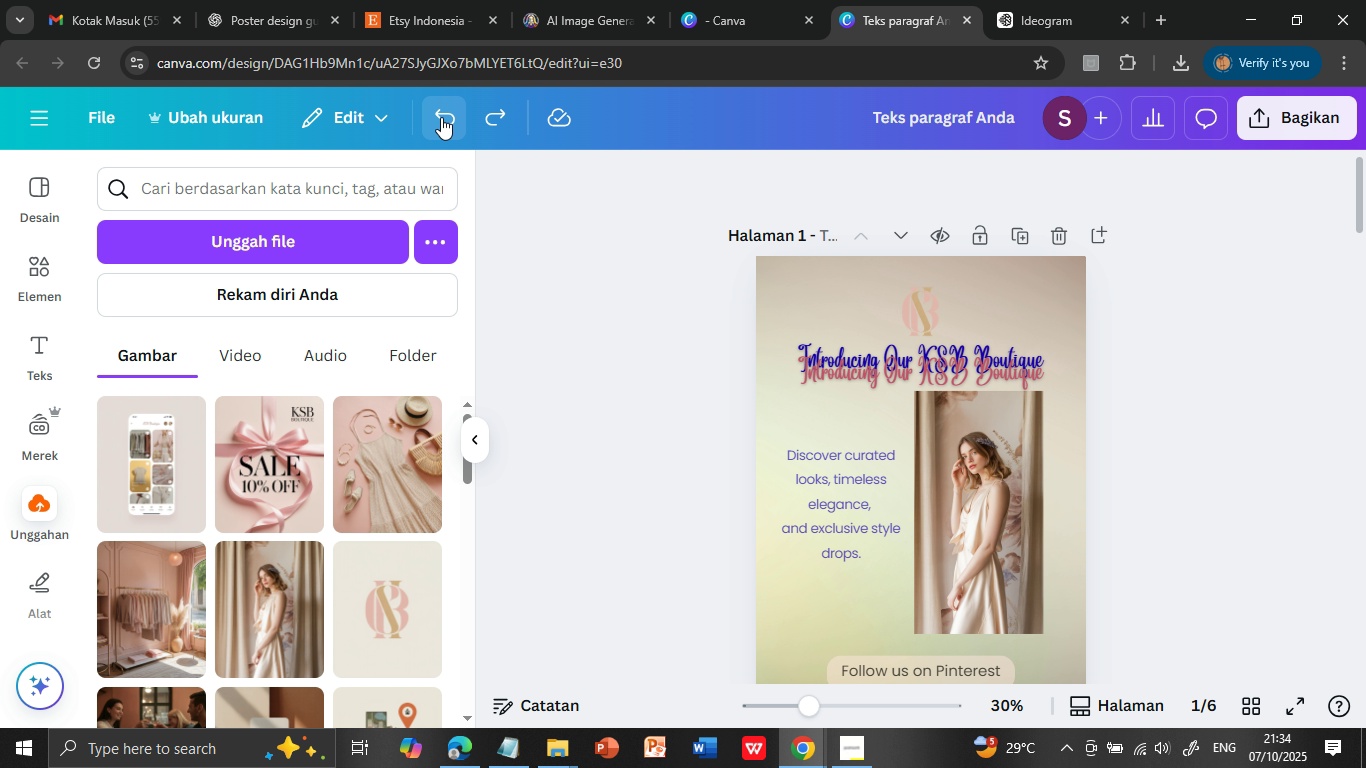 
left_click([441, 117])